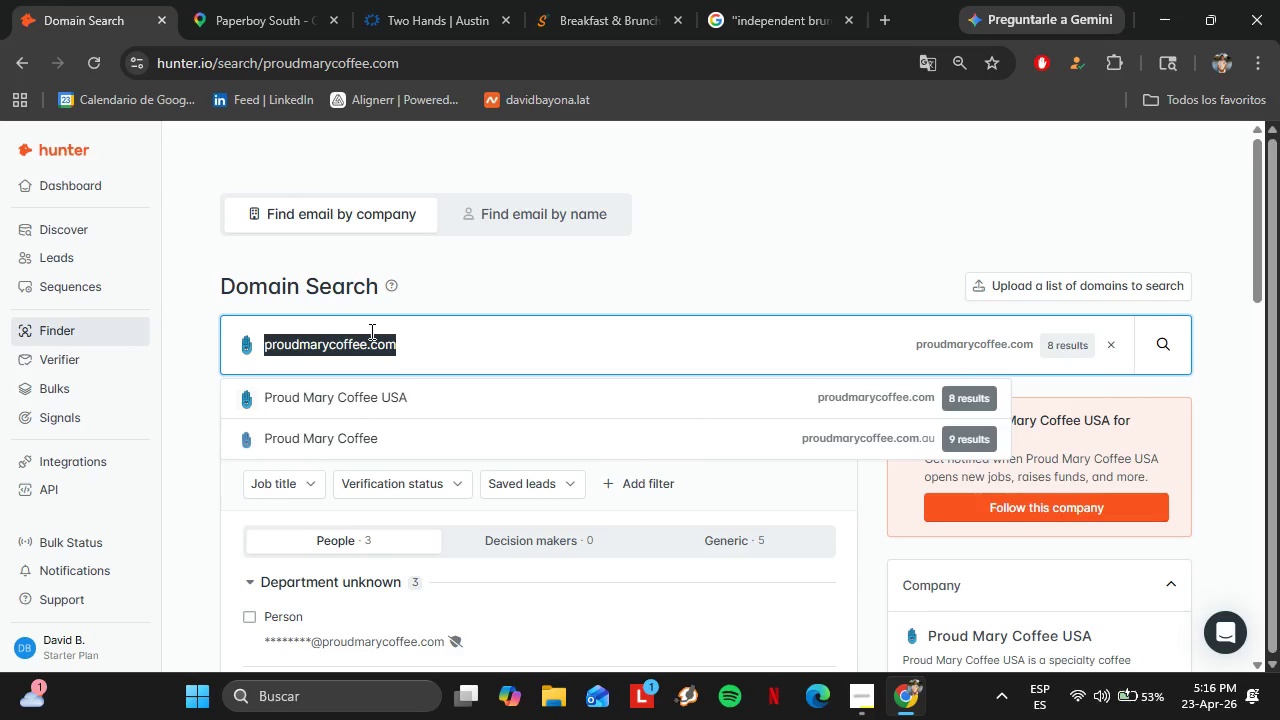 
key(Control+V)
 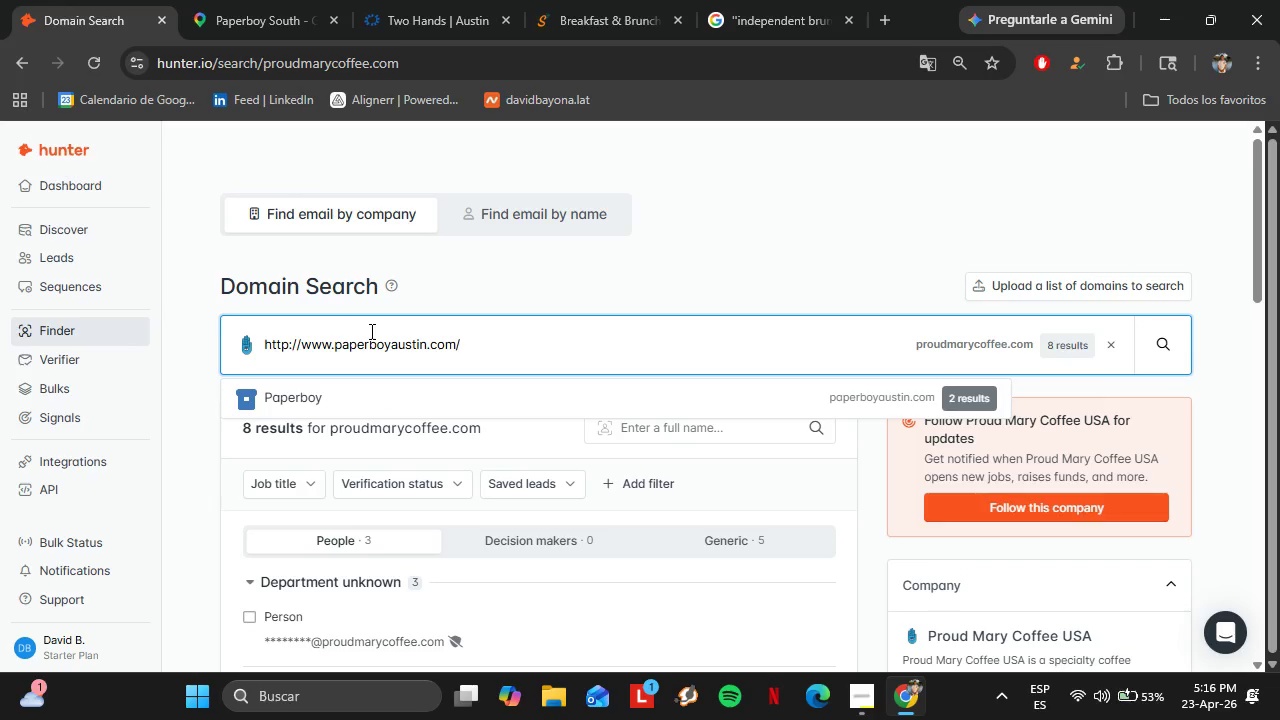 
key(Enter)
 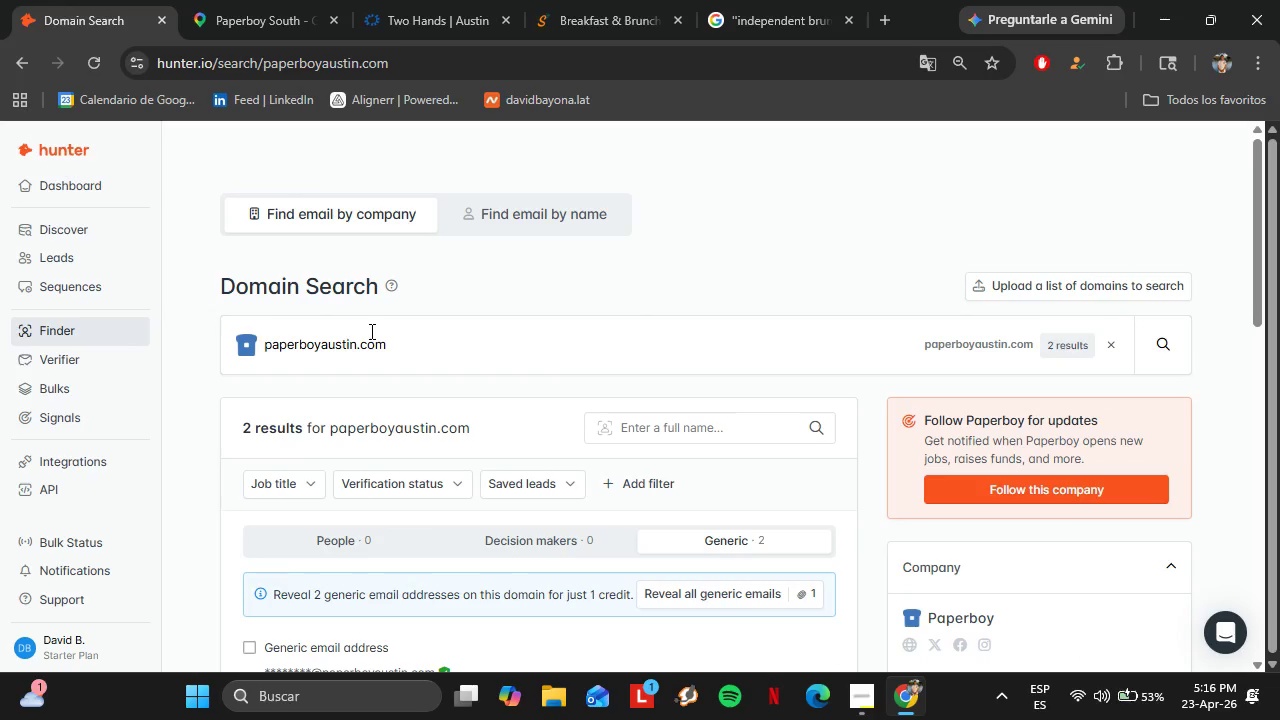 
scroll: coordinate [370, 331], scroll_direction: up, amount: 1.0
 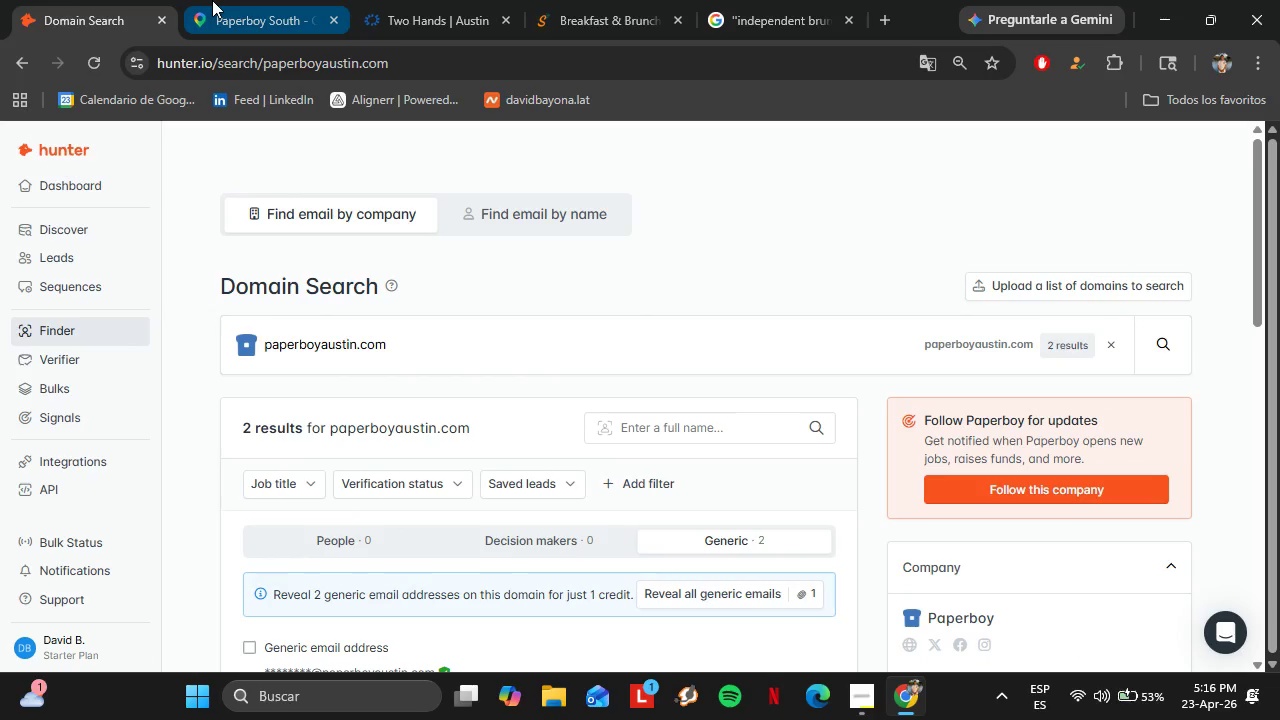 
scroll: coordinate [264, 302], scroll_direction: down, amount: 2.0
 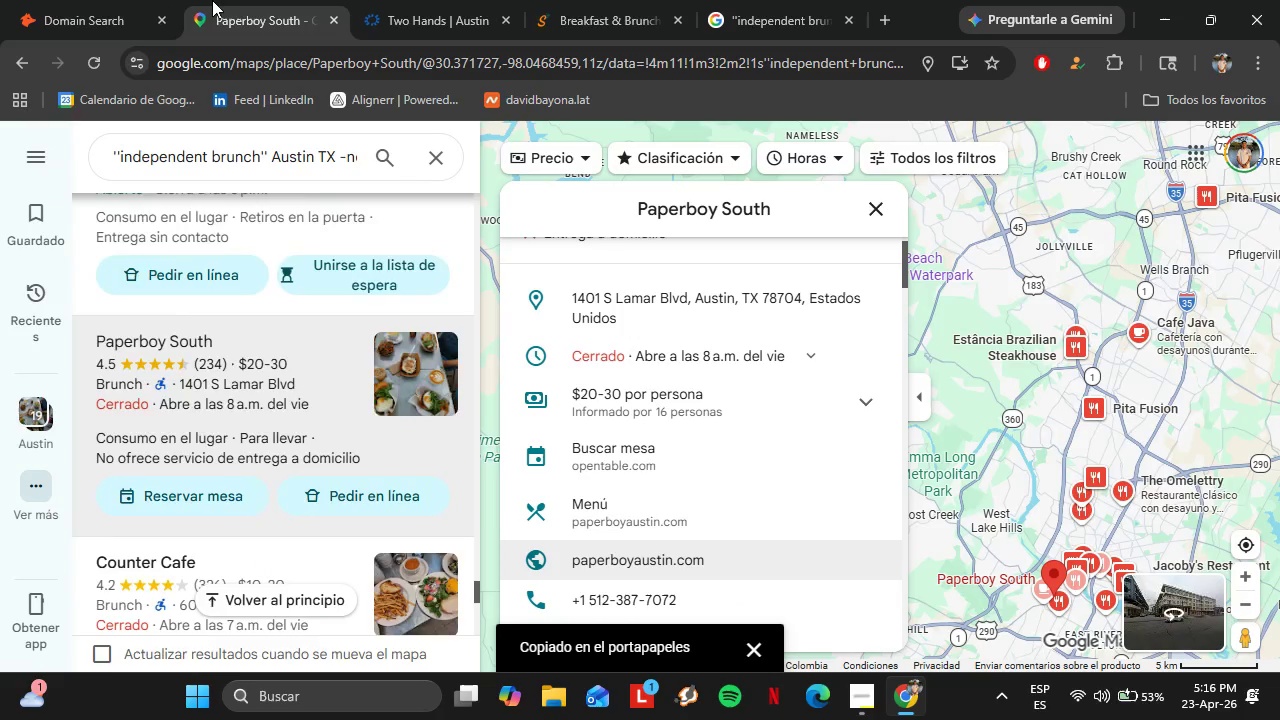 
left_click([244, 376])
 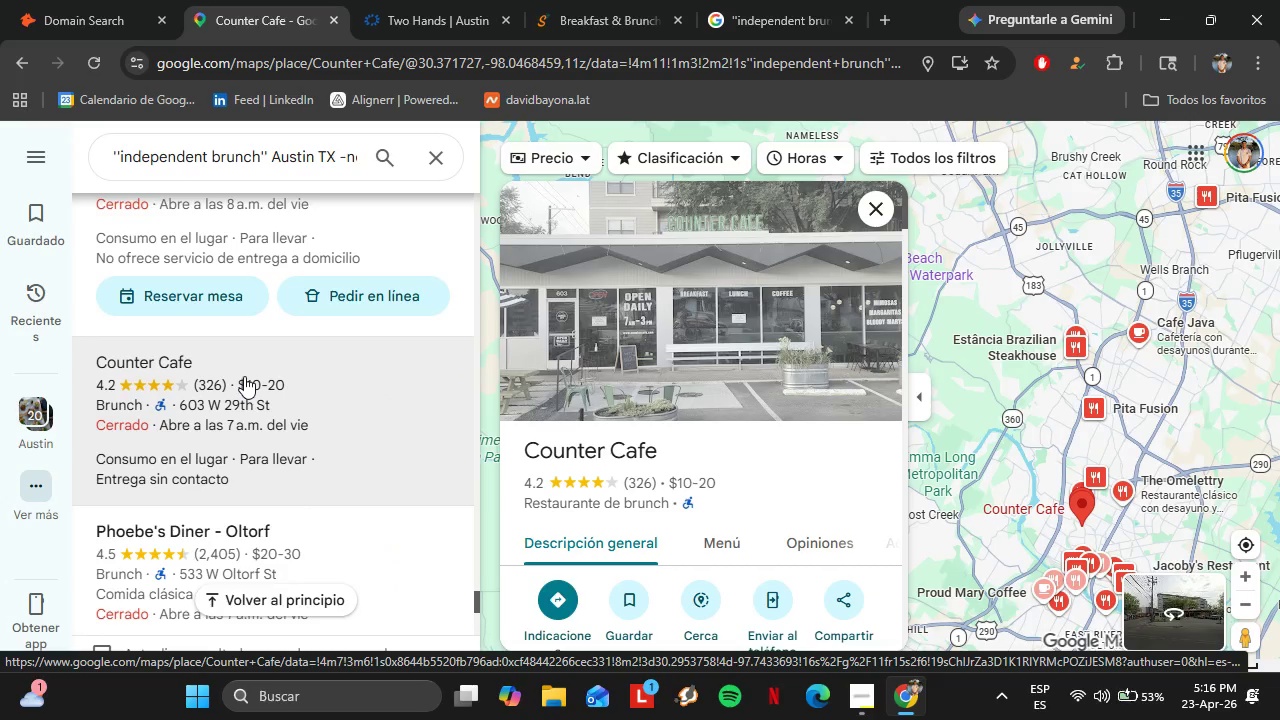 
wait(9.45)
 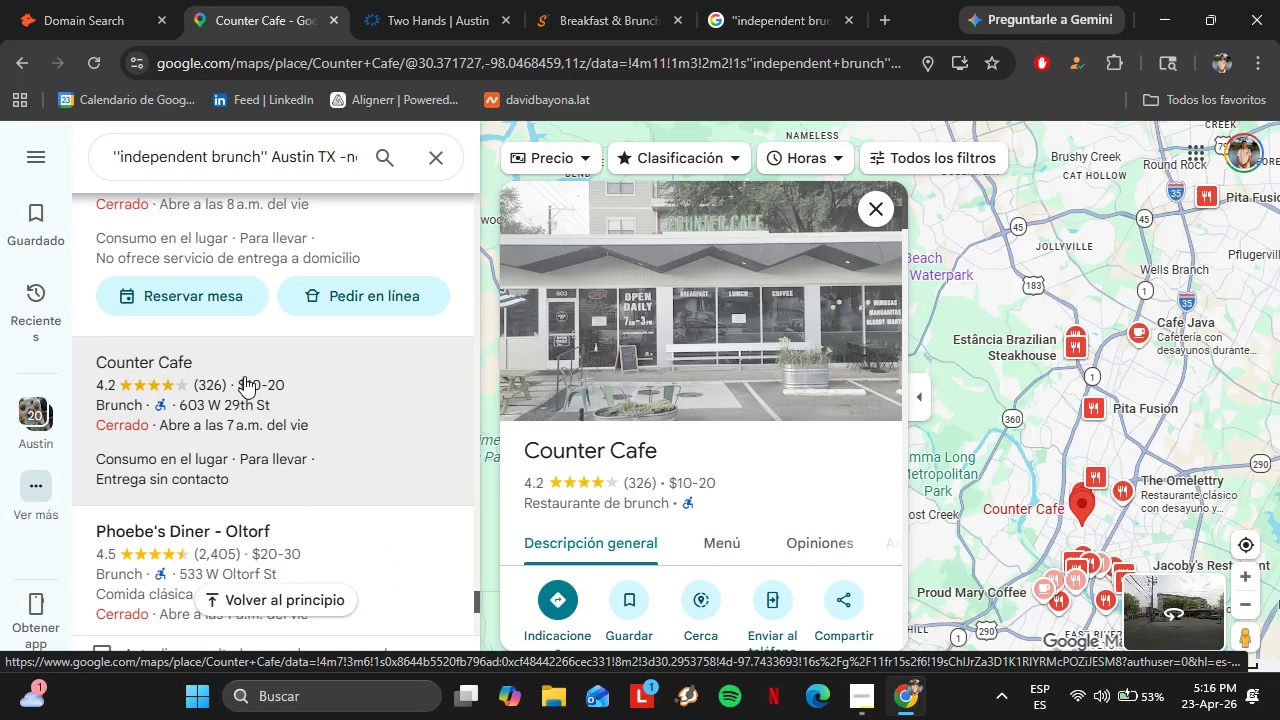 
scroll: coordinate [688, 392], scroll_direction: down, amount: 5.0
 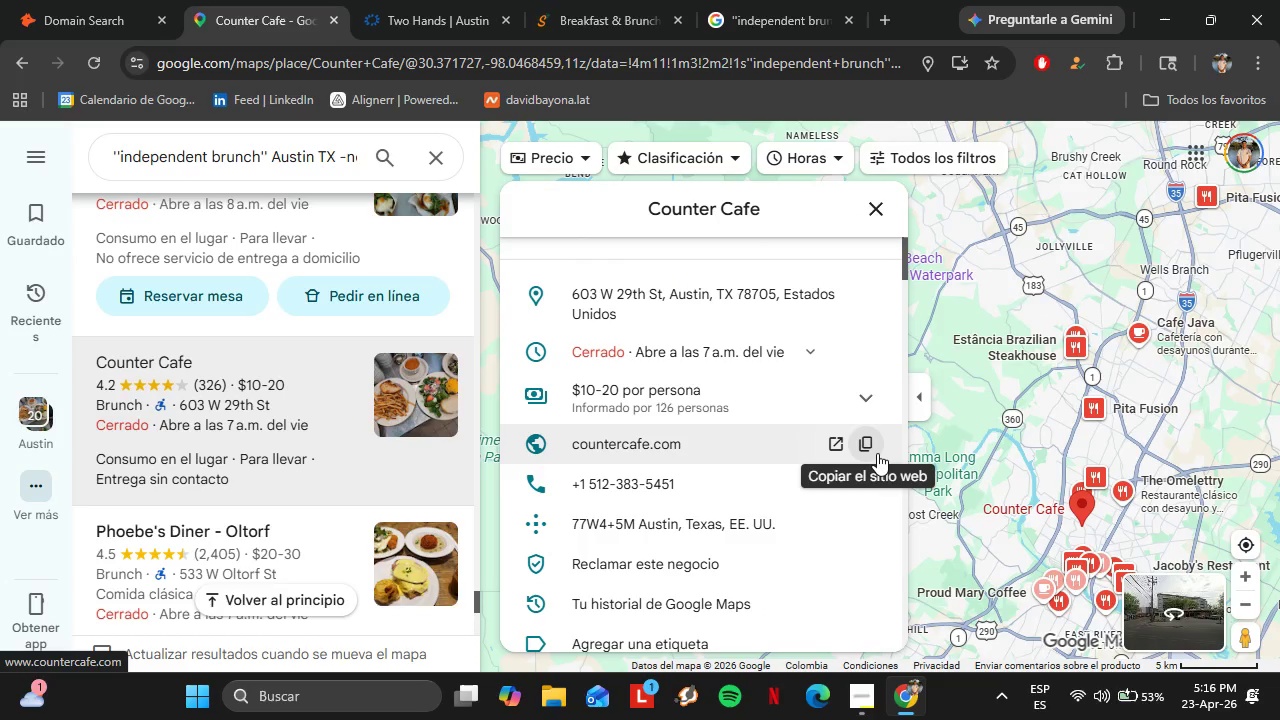 
left_click([877, 452])
 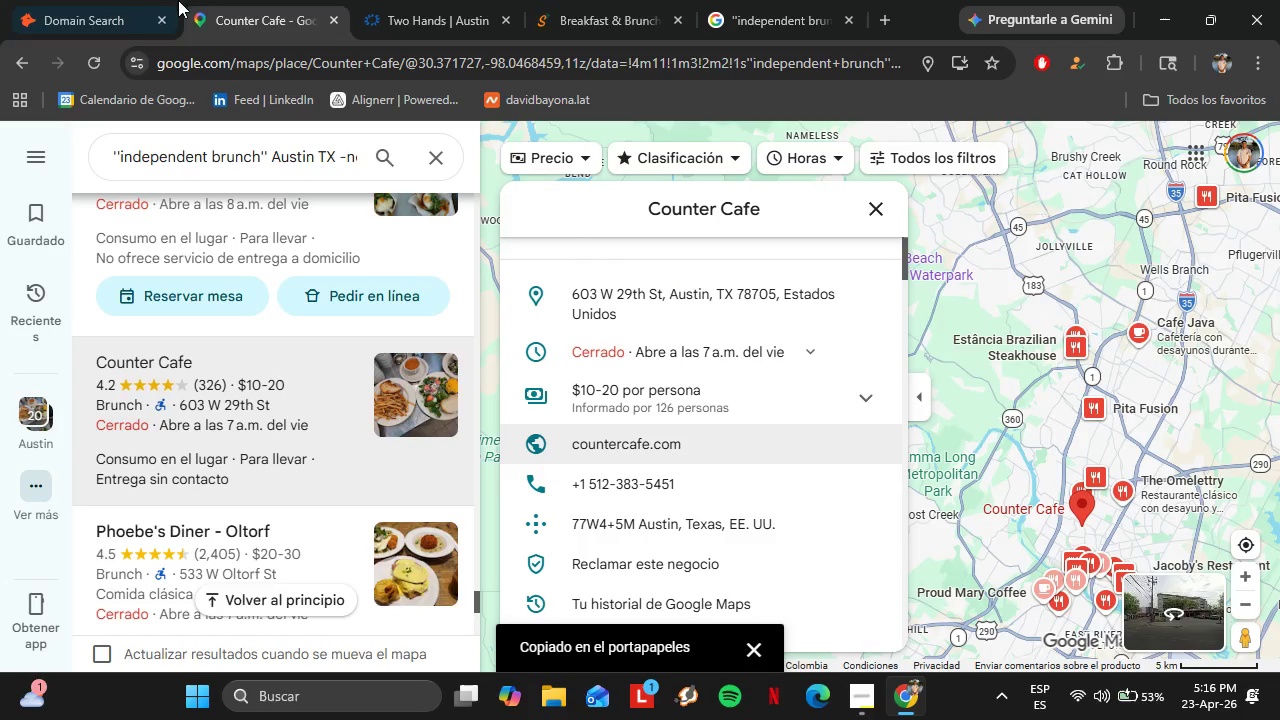 
left_click([45, 0])
 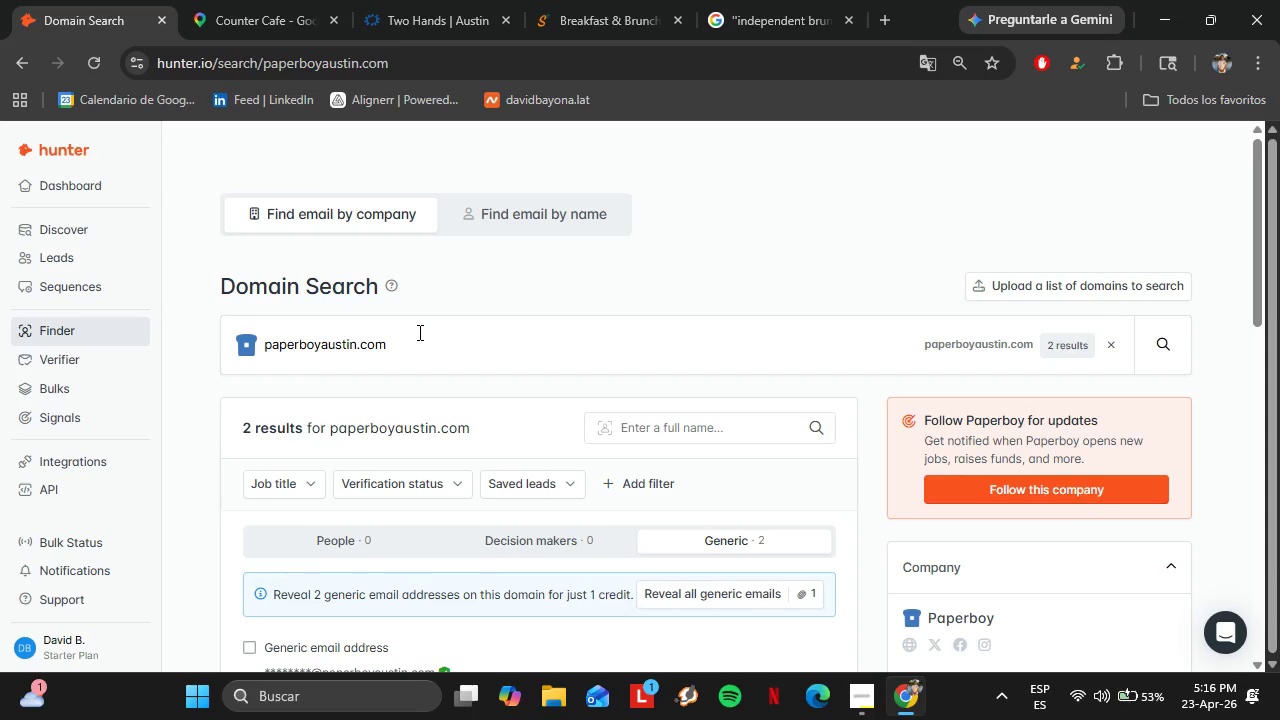 
left_click_drag(start_coordinate=[431, 349], to_coordinate=[253, 343])
 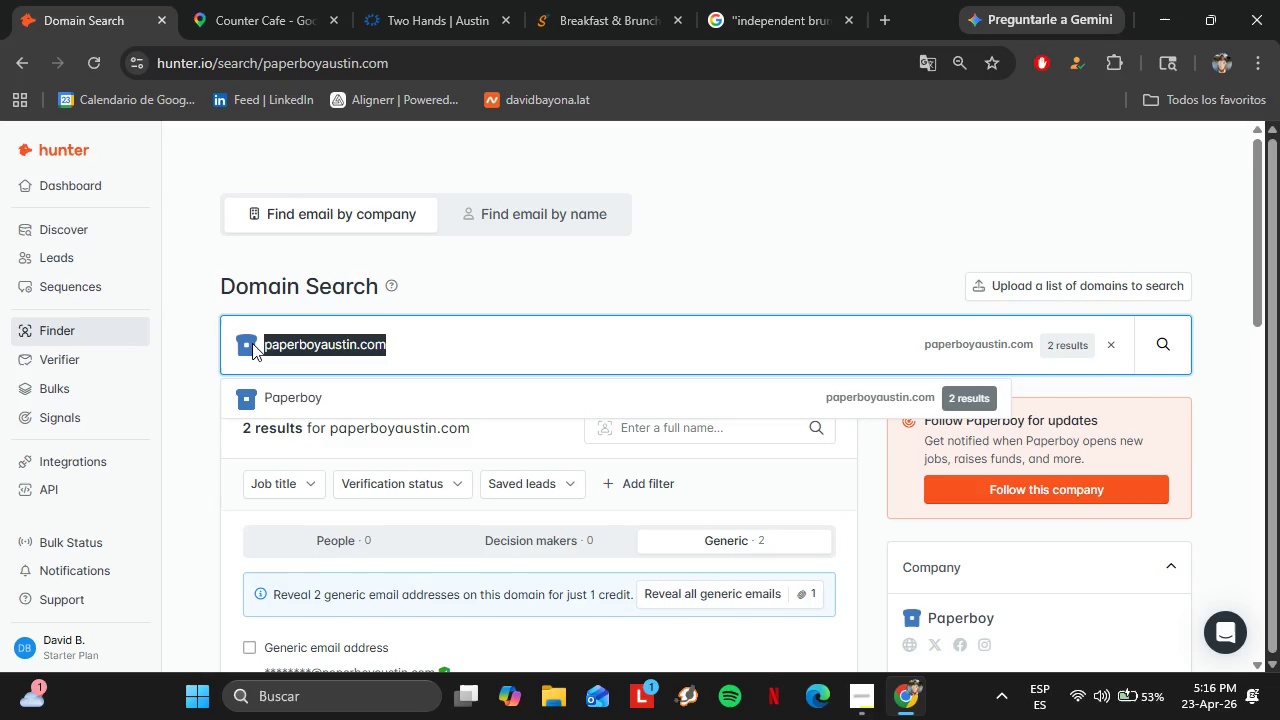 
key(Control+ControlLeft)
 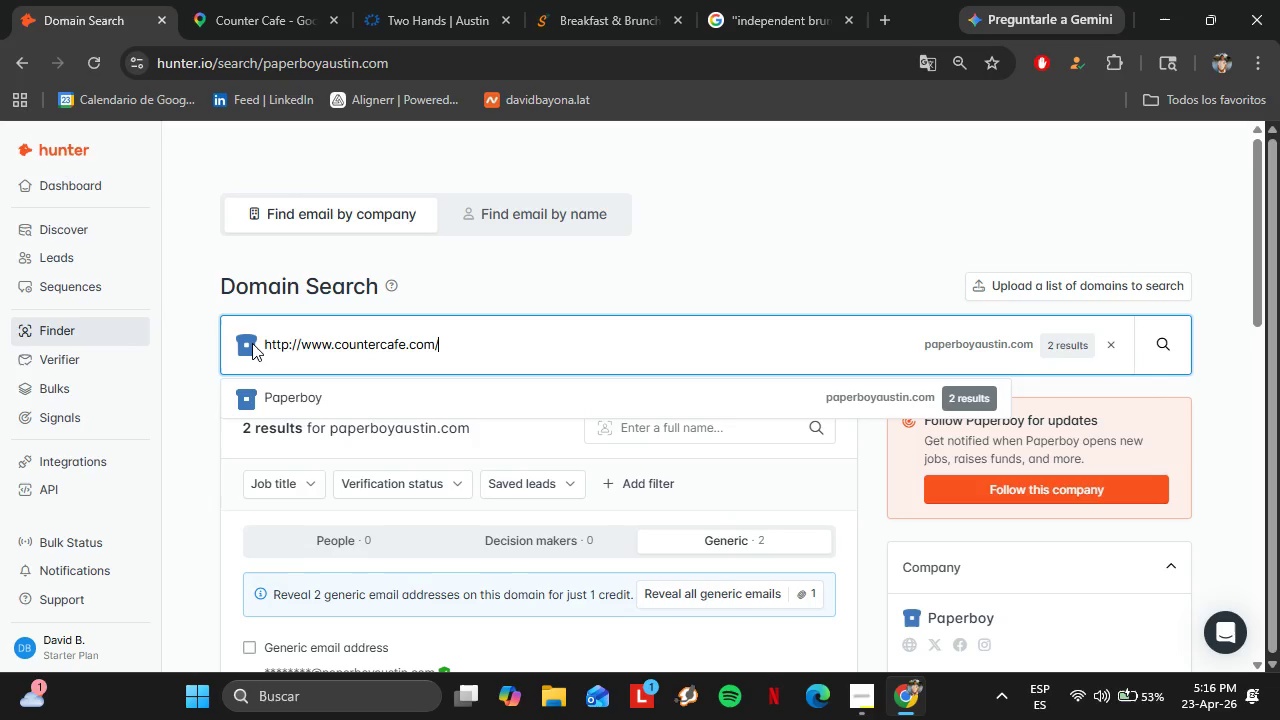 
key(Control+V)
 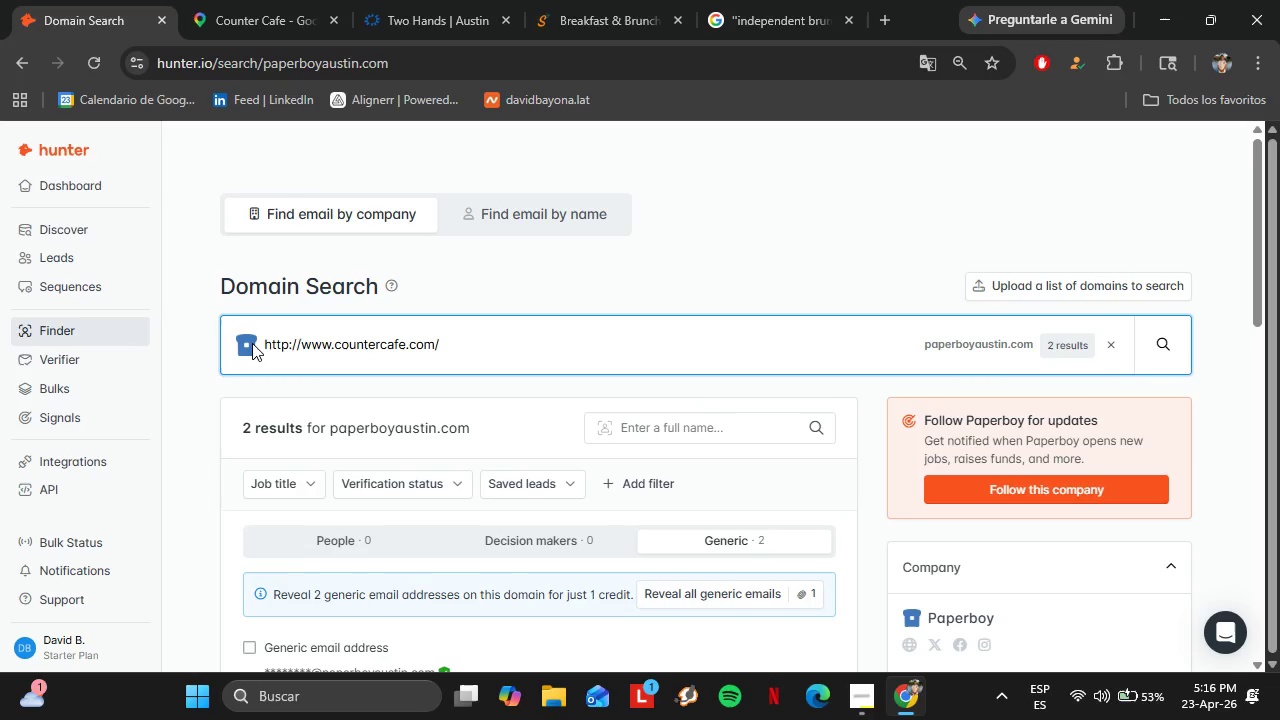 
key(Enter)
 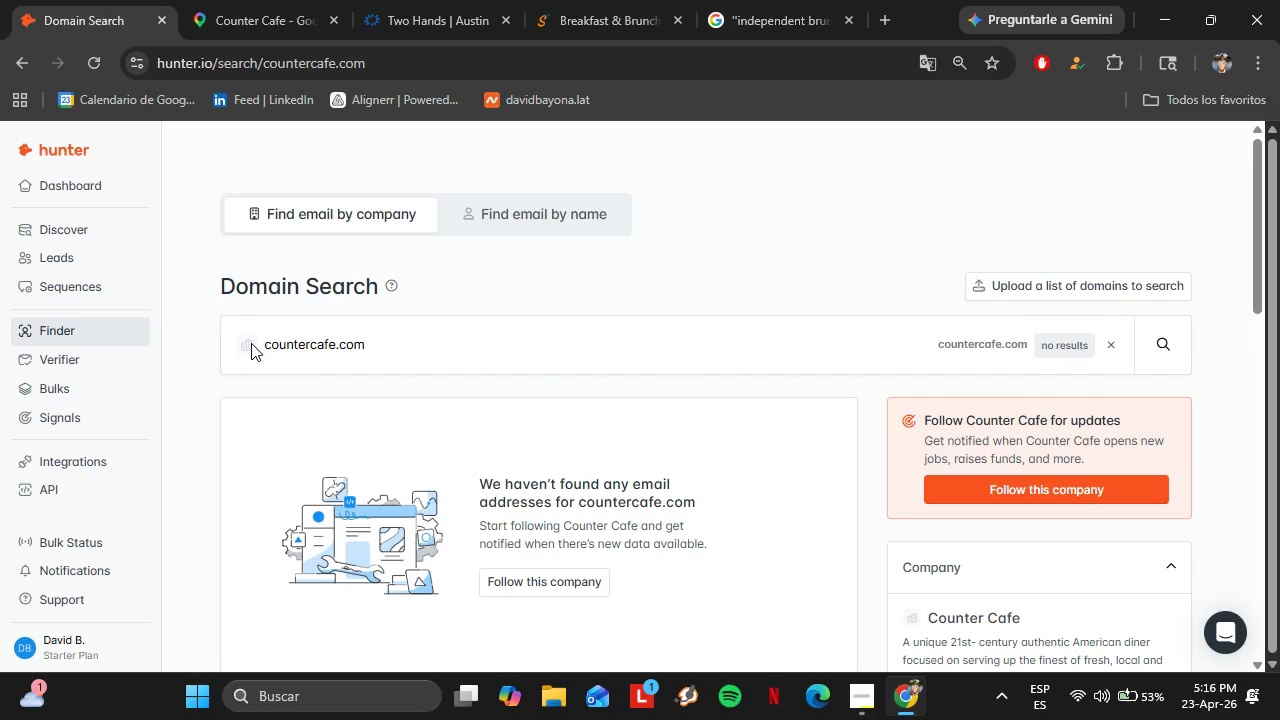 
wait(10.5)
 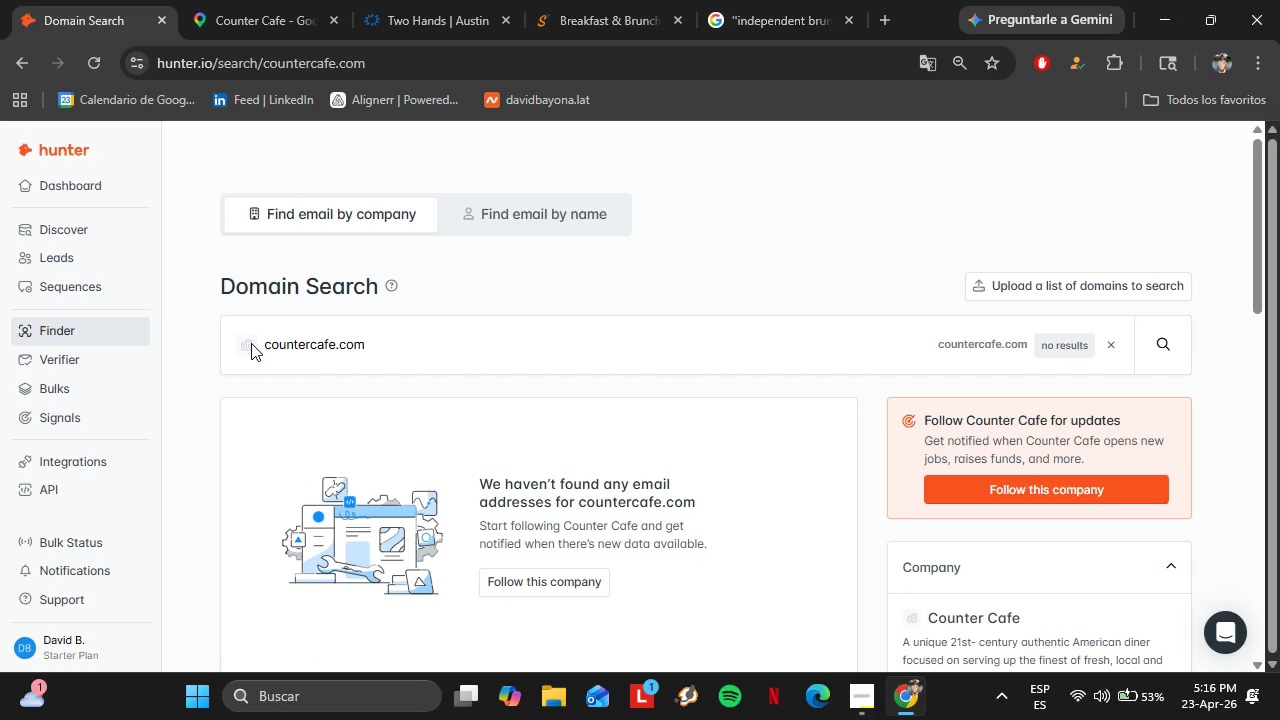 
left_click([277, 0])
 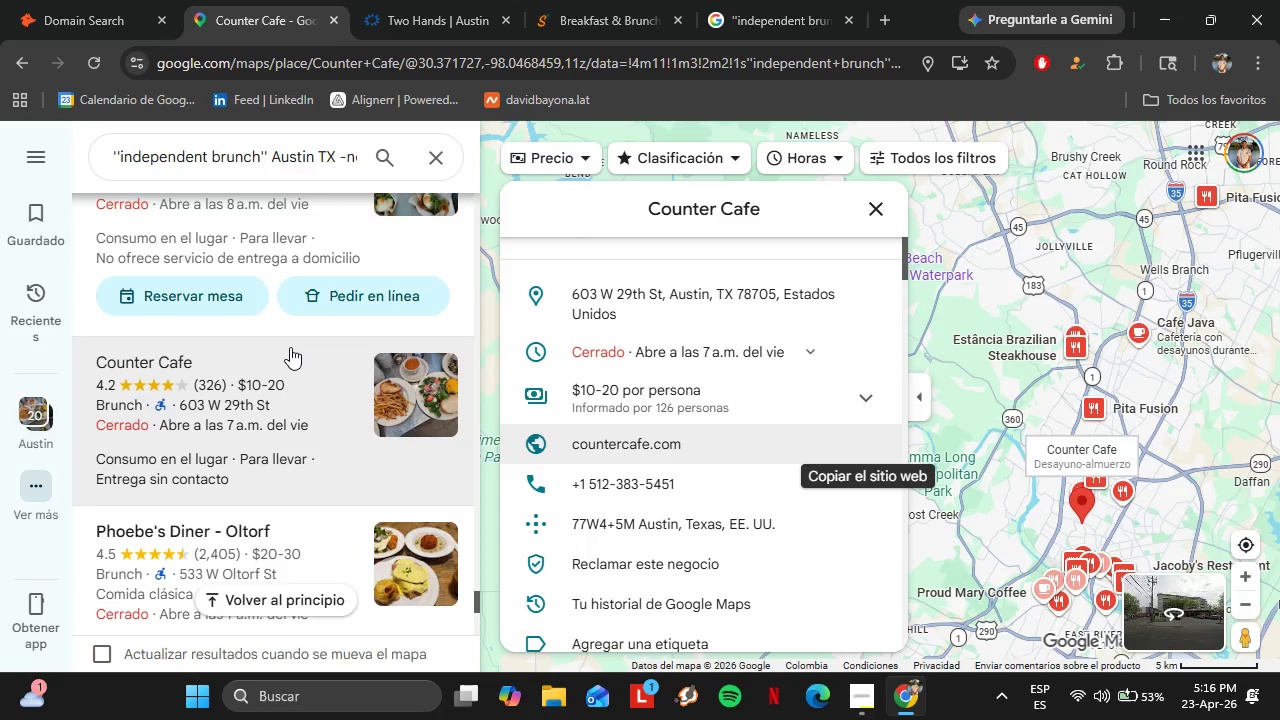 
scroll: coordinate [290, 347], scroll_direction: down, amount: 7.0
 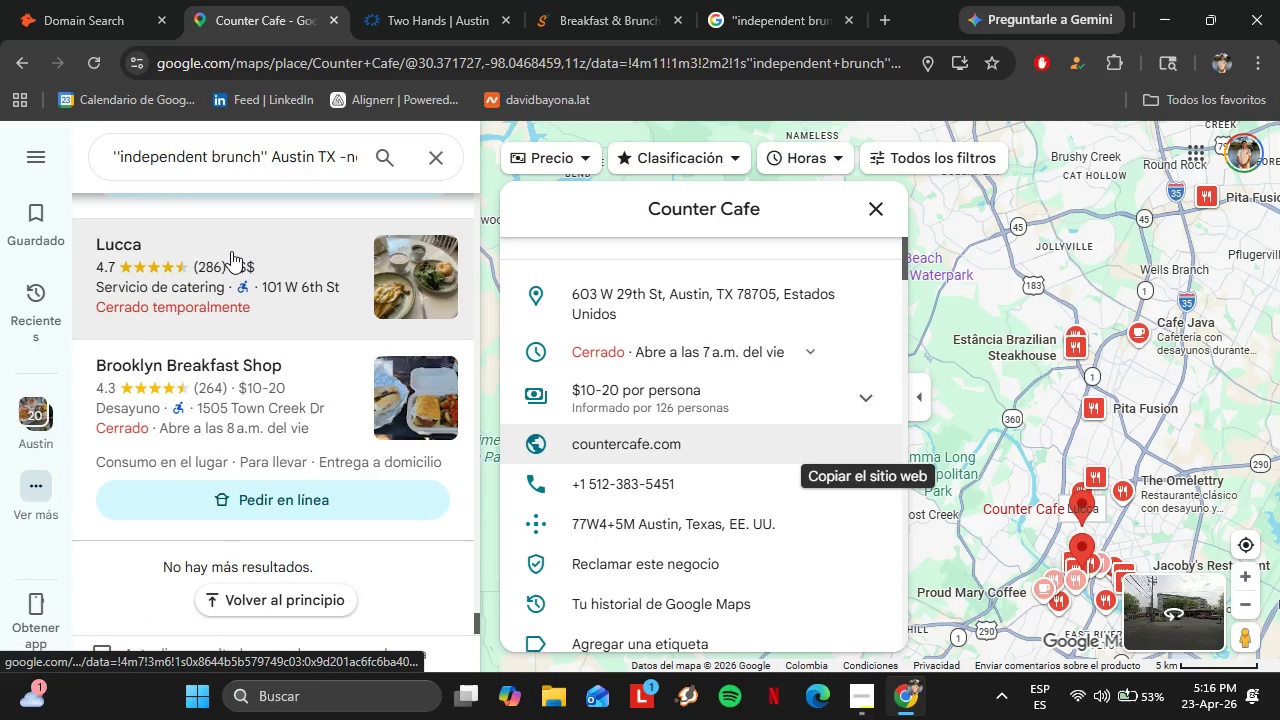 
left_click([231, 251])
 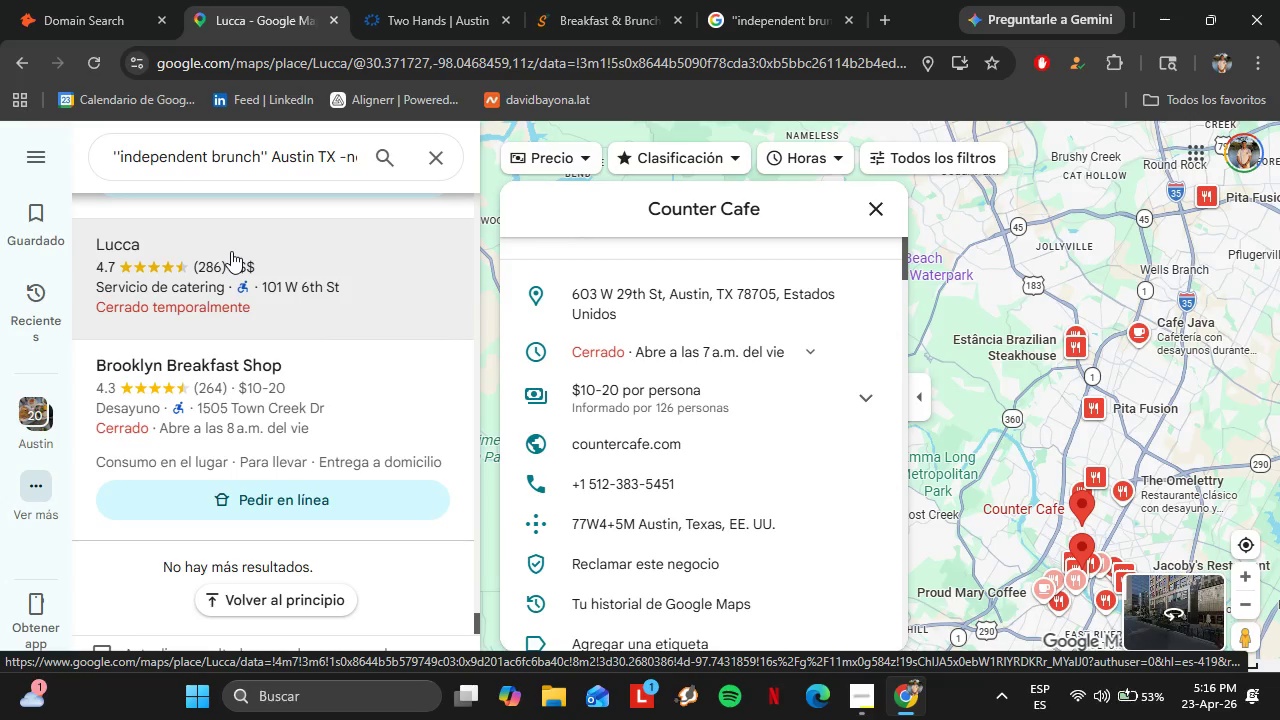 
wait(8.64)
 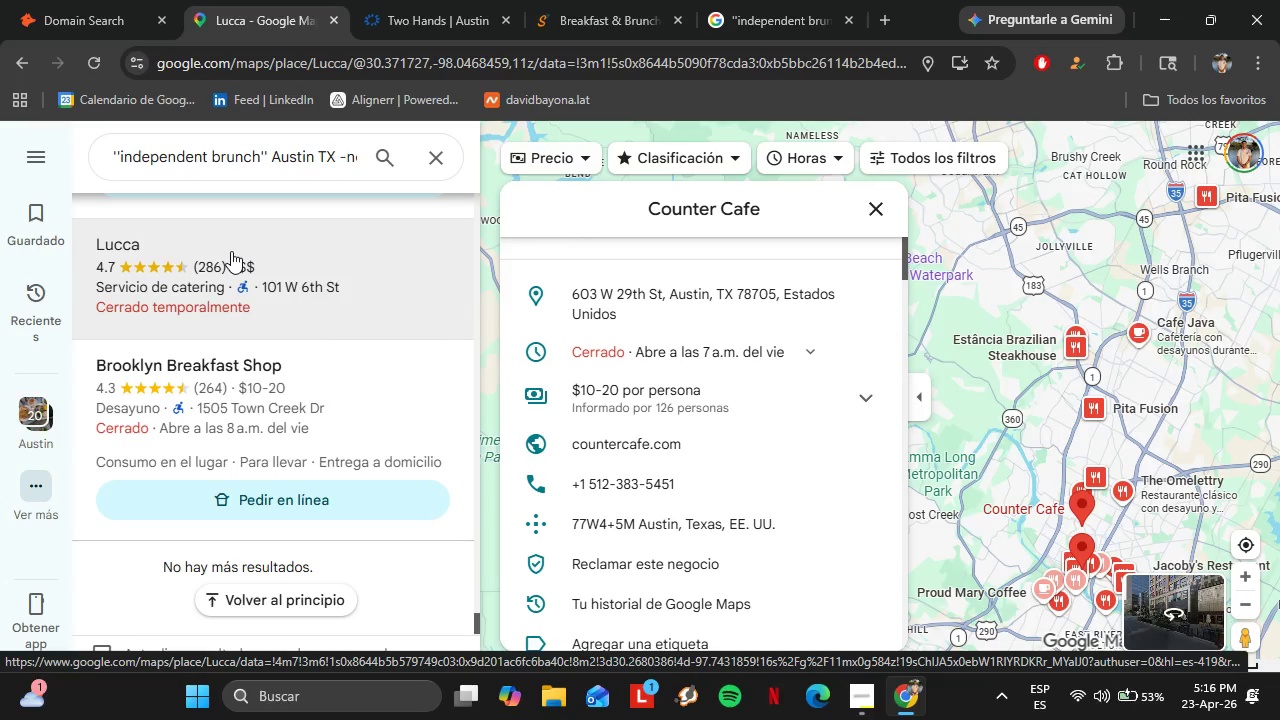 
scroll: coordinate [692, 467], scroll_direction: down, amount: 4.0
 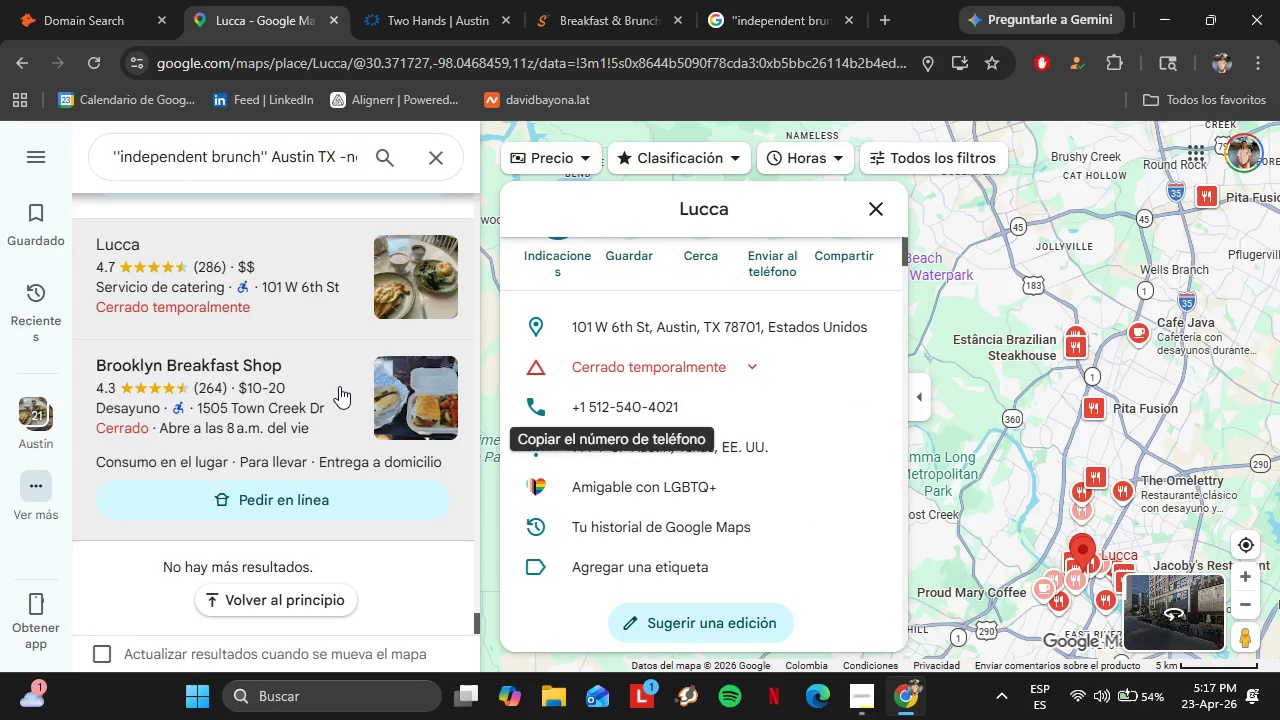 
left_click([215, 387])
 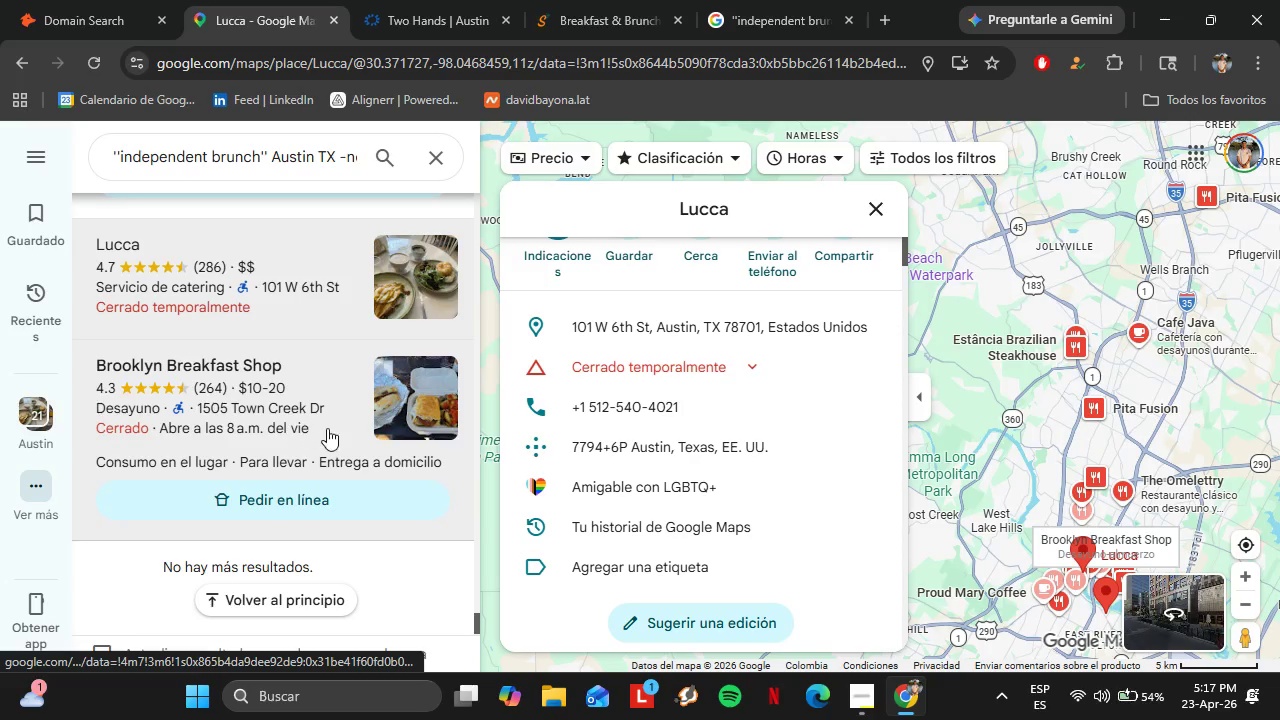 
wait(6.77)
 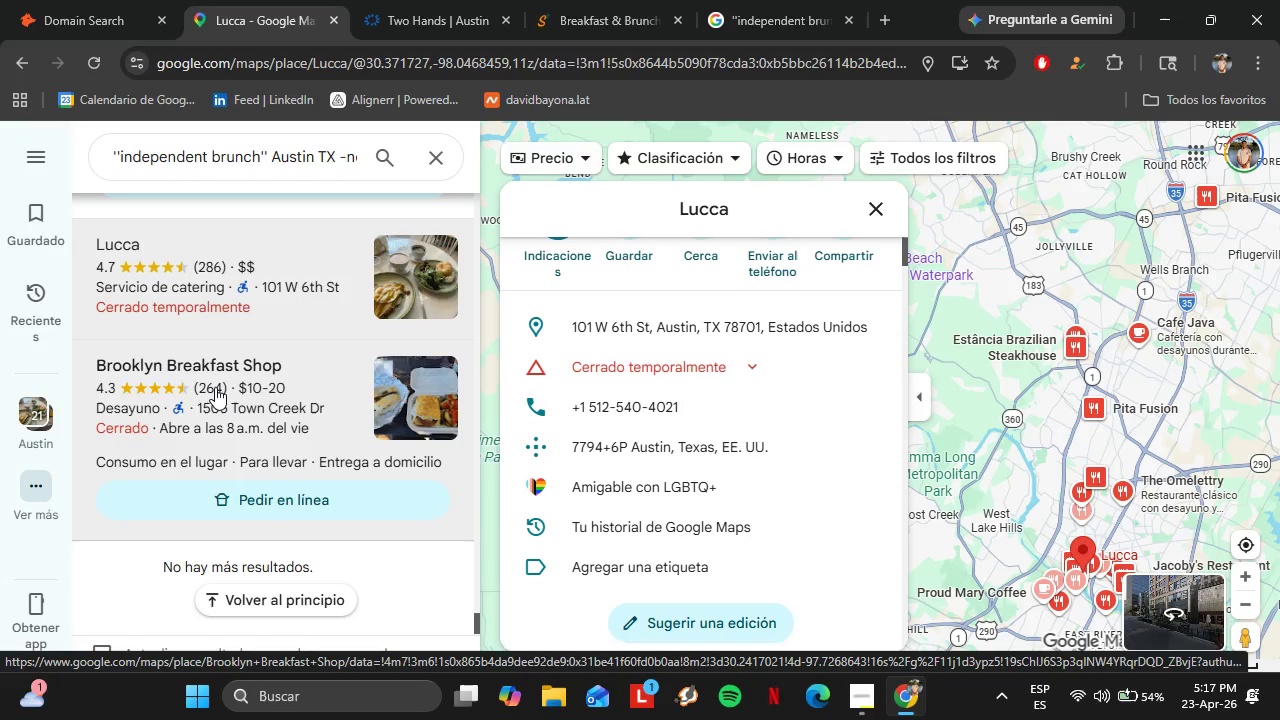 
left_click([271, 402])
 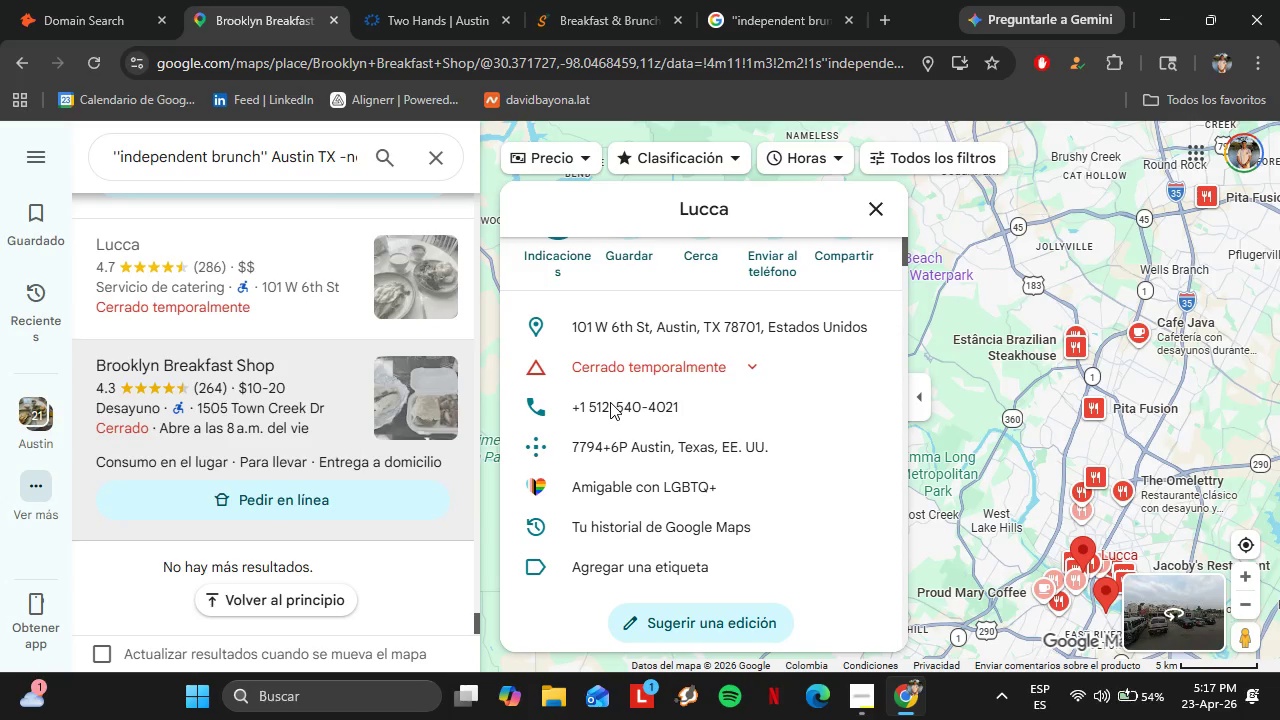 
scroll: coordinate [749, 413], scroll_direction: down, amount: 6.0
 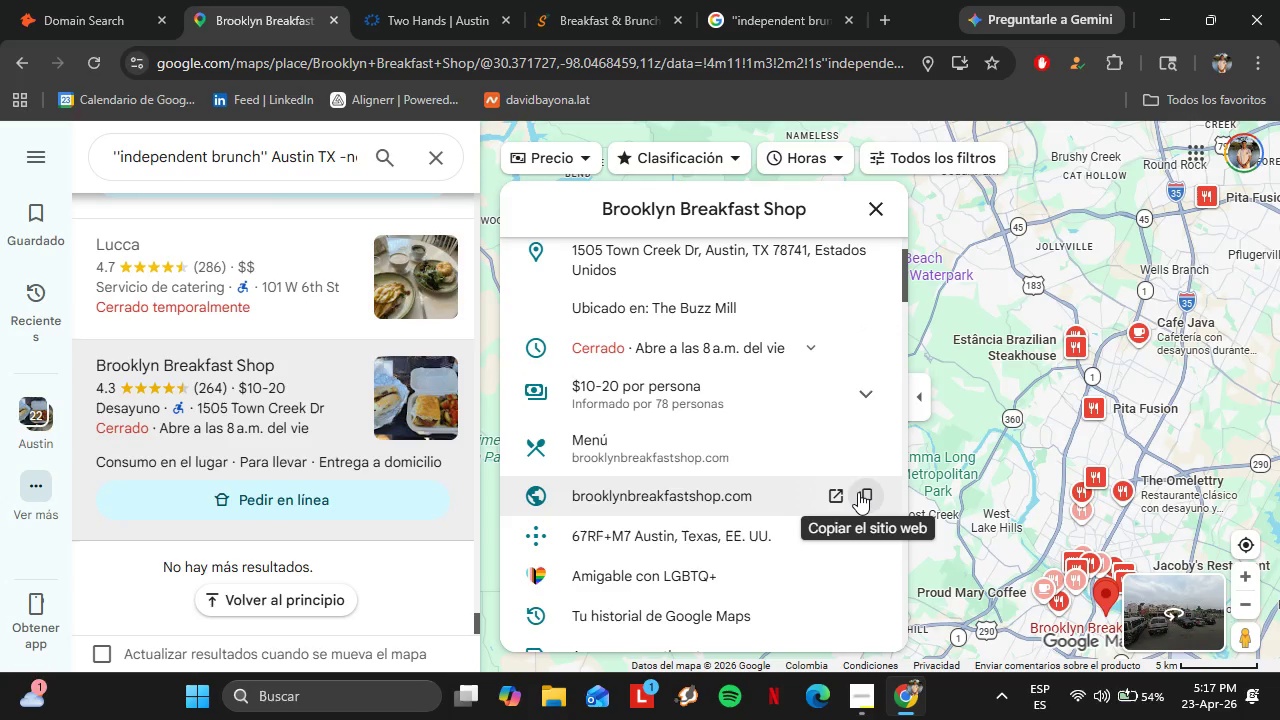 
left_click([858, 492])
 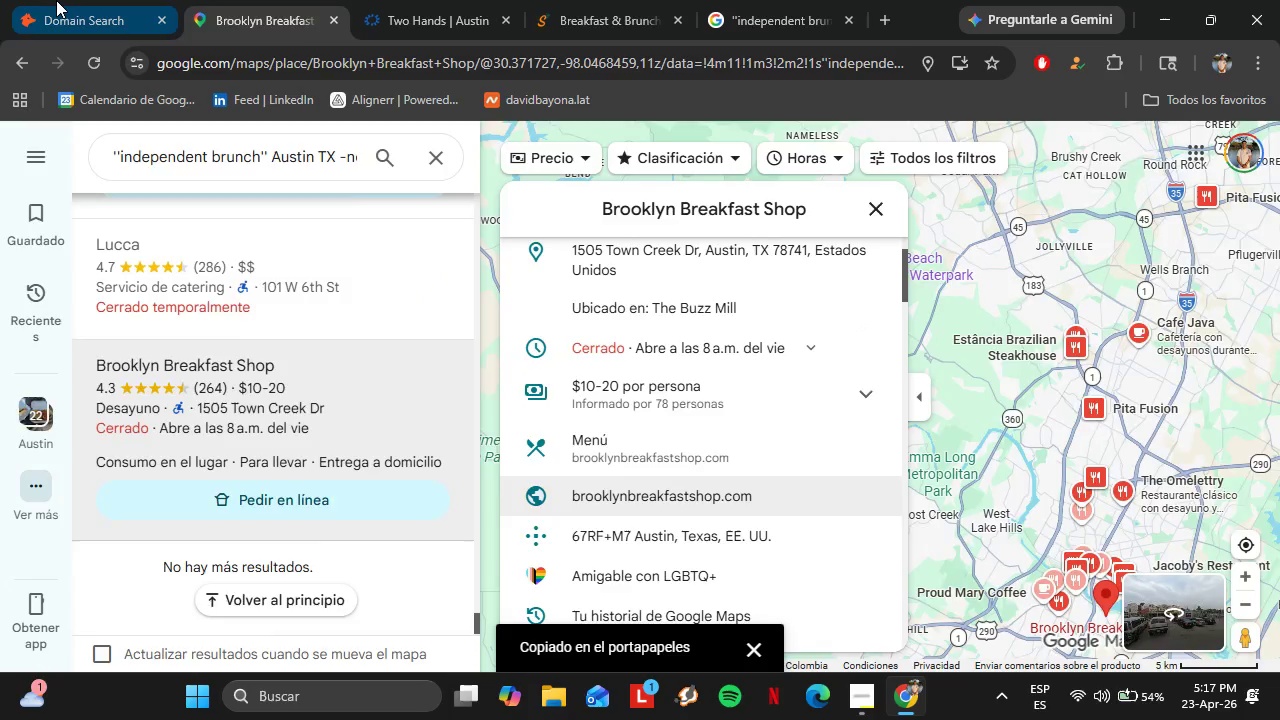 
left_click([55, 0])
 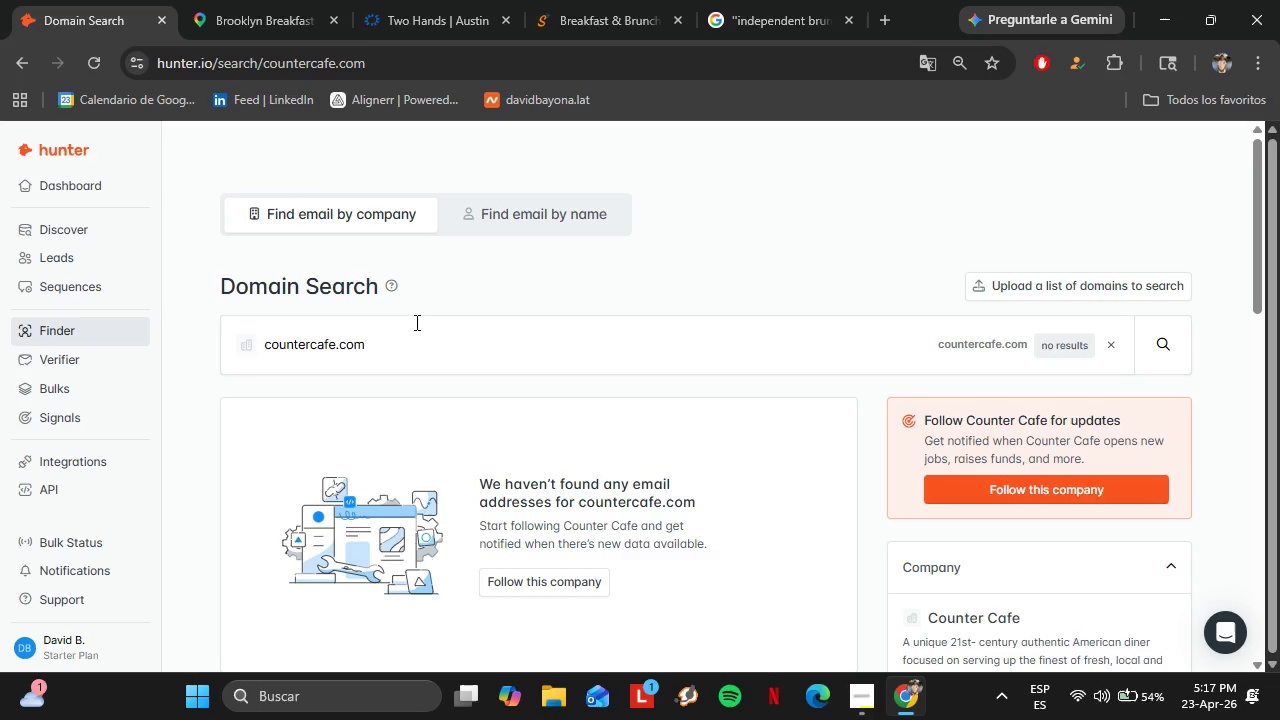 
double_click([415, 322])
 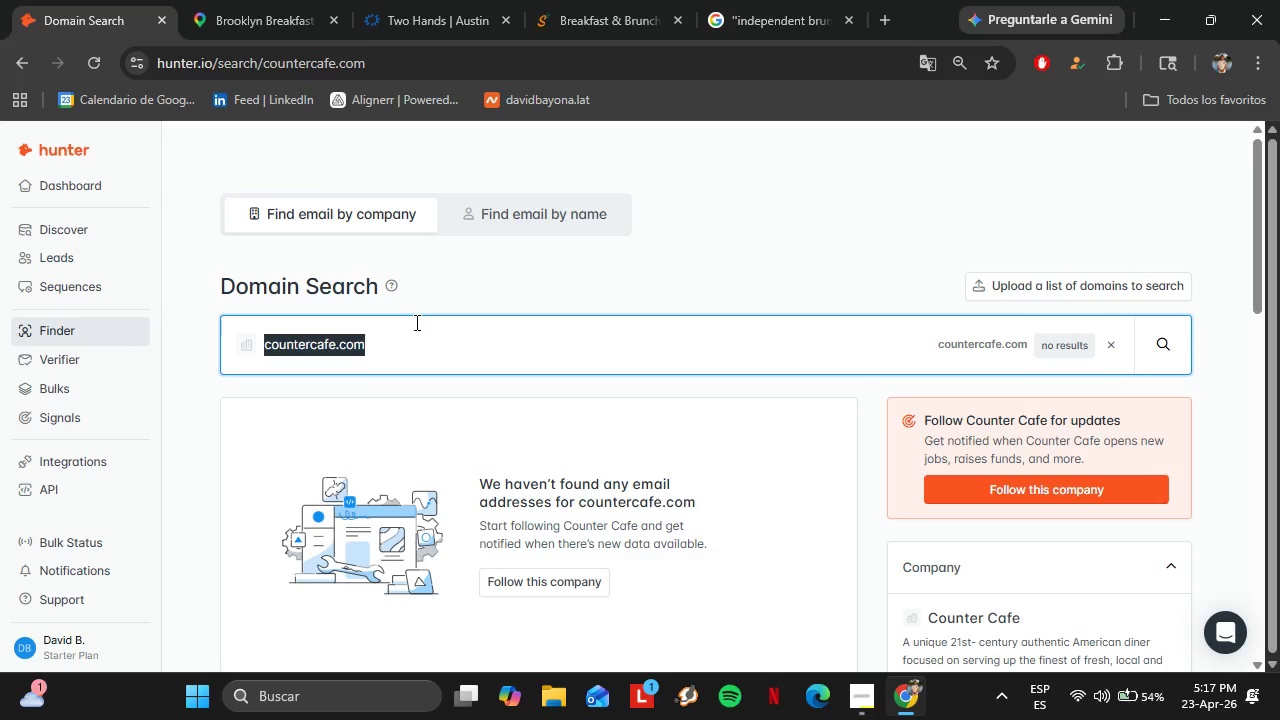 
triple_click([415, 322])
 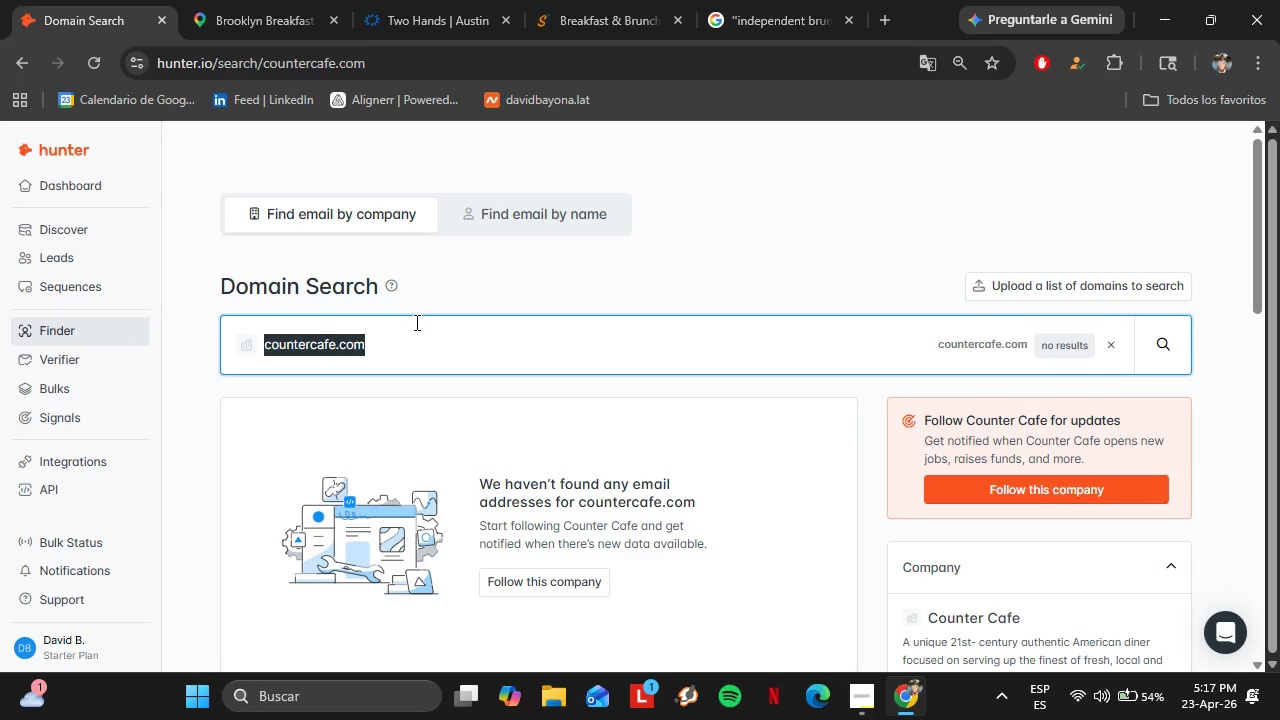 
key(Control+ControlLeft)
 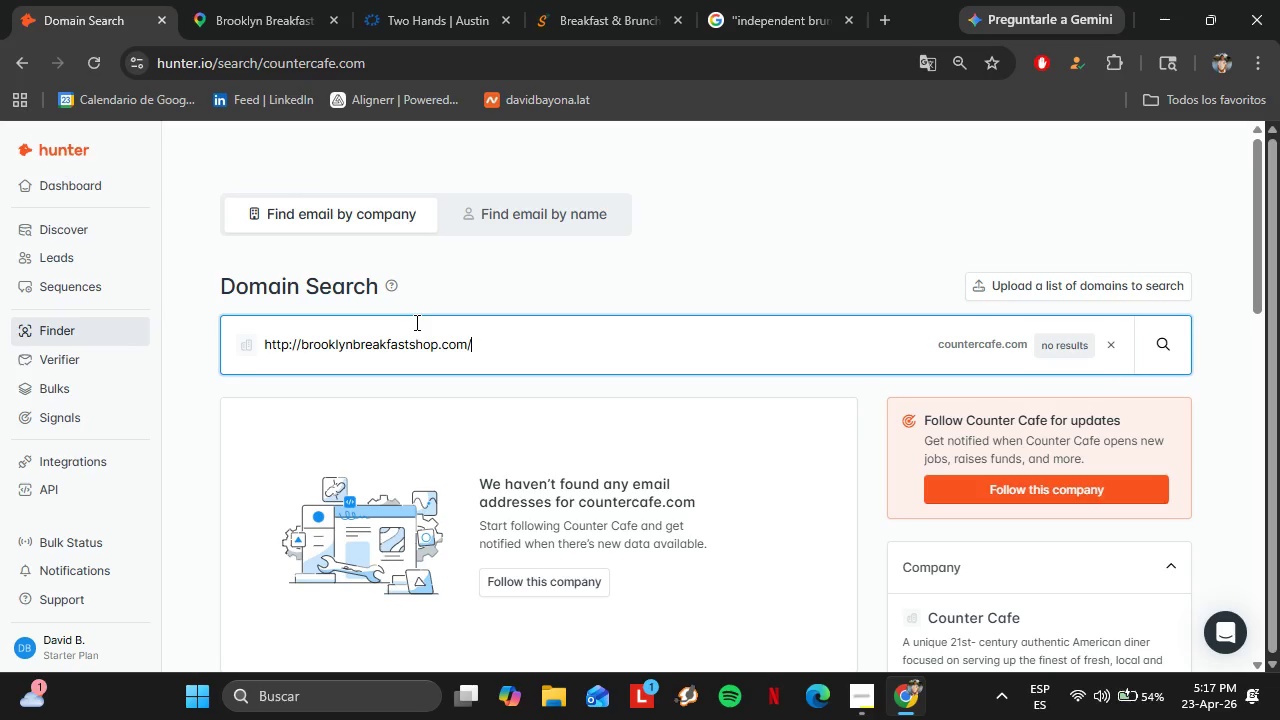 
key(Control+V)
 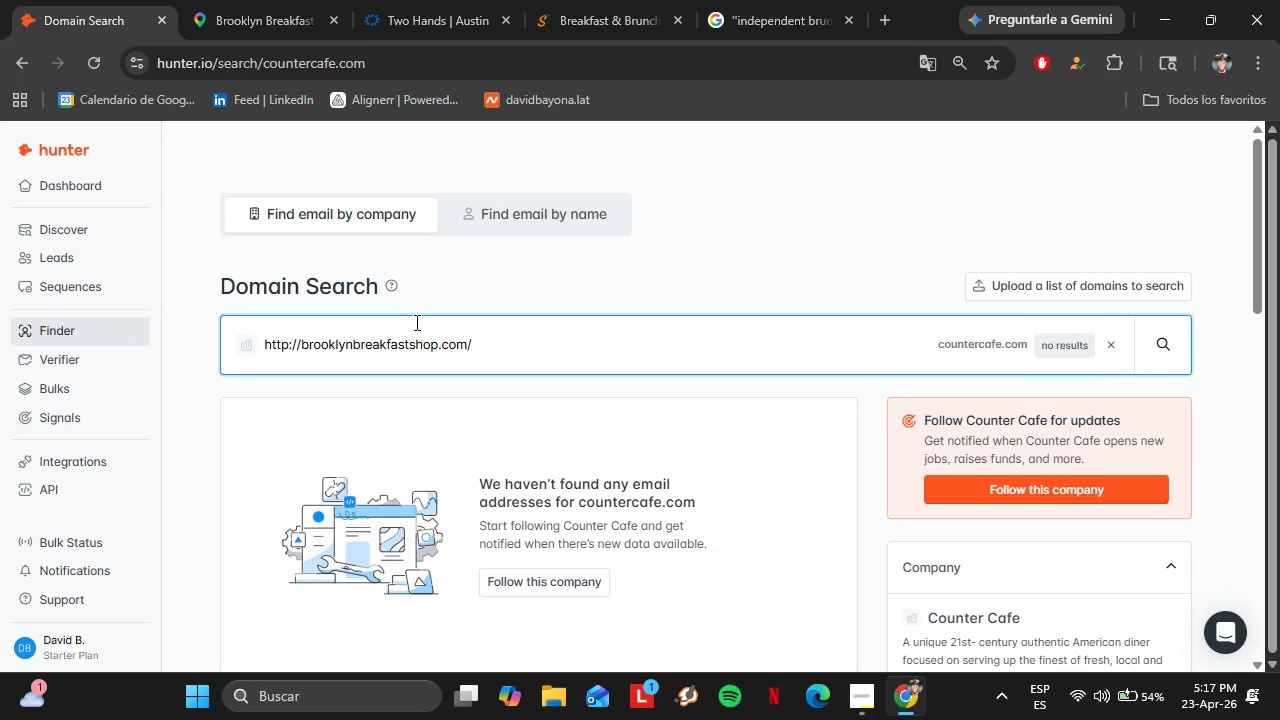 
key(Enter)
 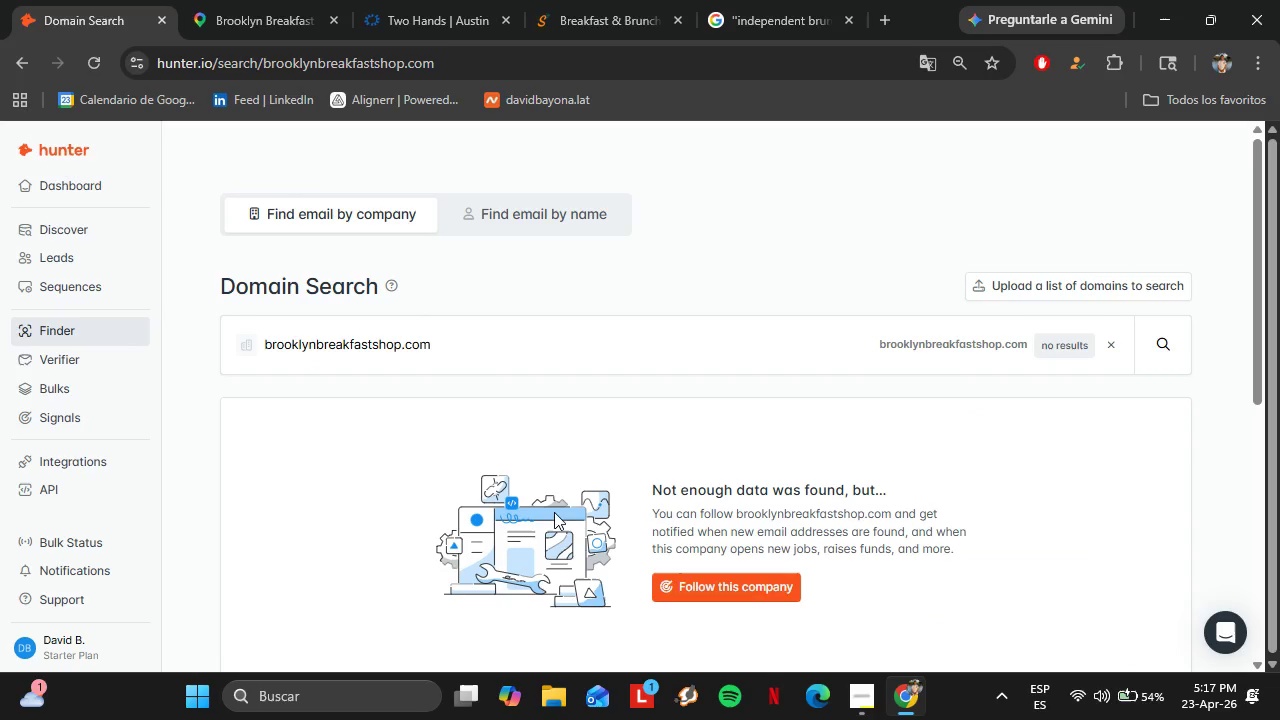 
scroll: coordinate [536, 452], scroll_direction: down, amount: 3.0
 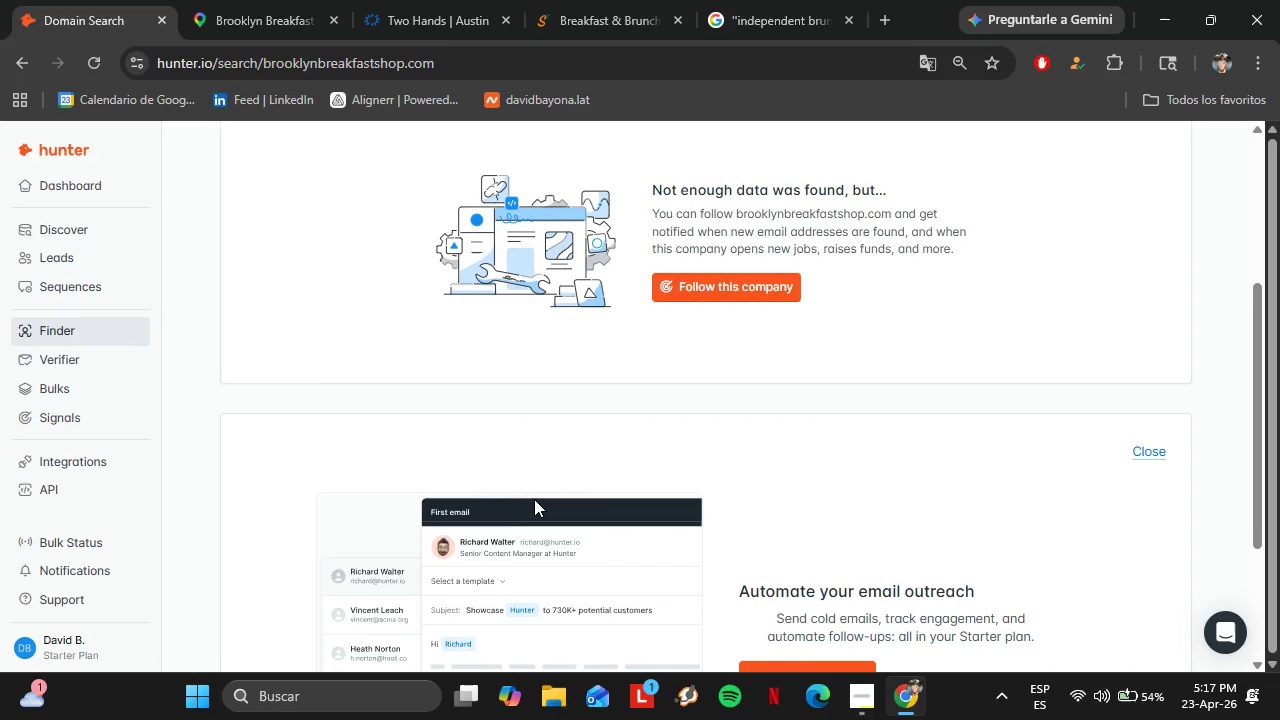 
scroll: coordinate [357, 366], scroll_direction: up, amount: 11.0
 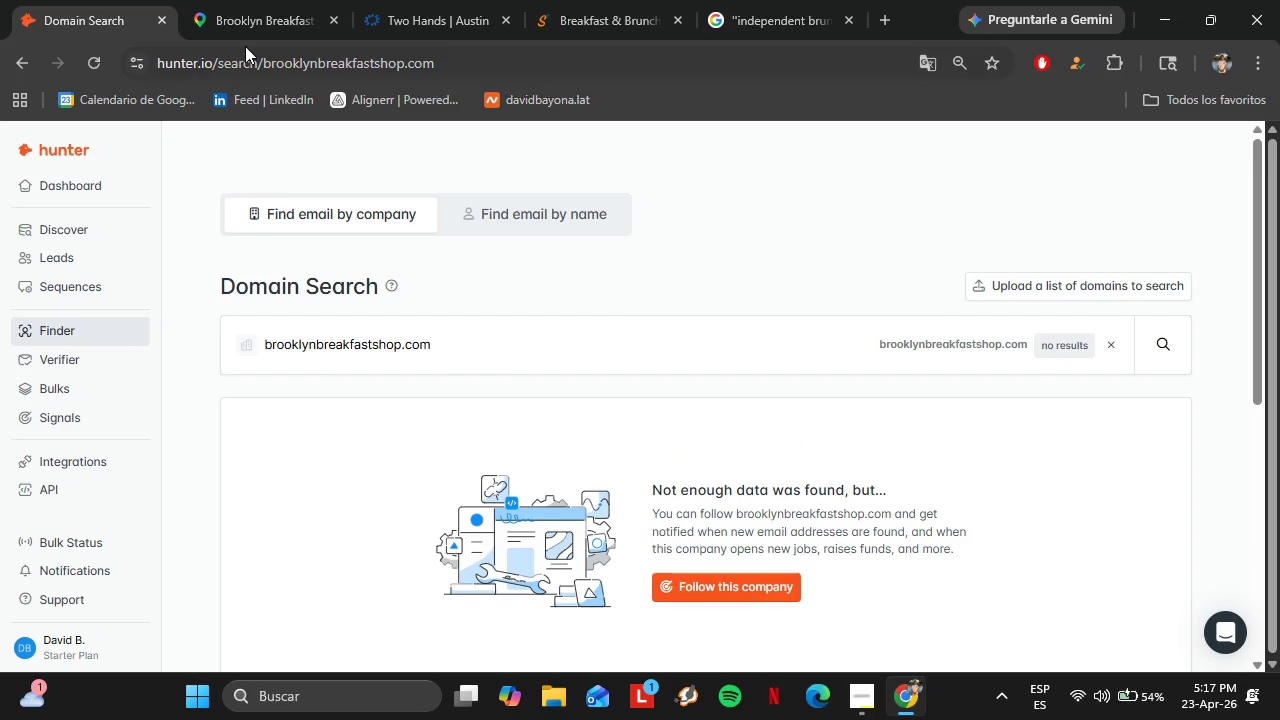 
left_click([252, 27])
 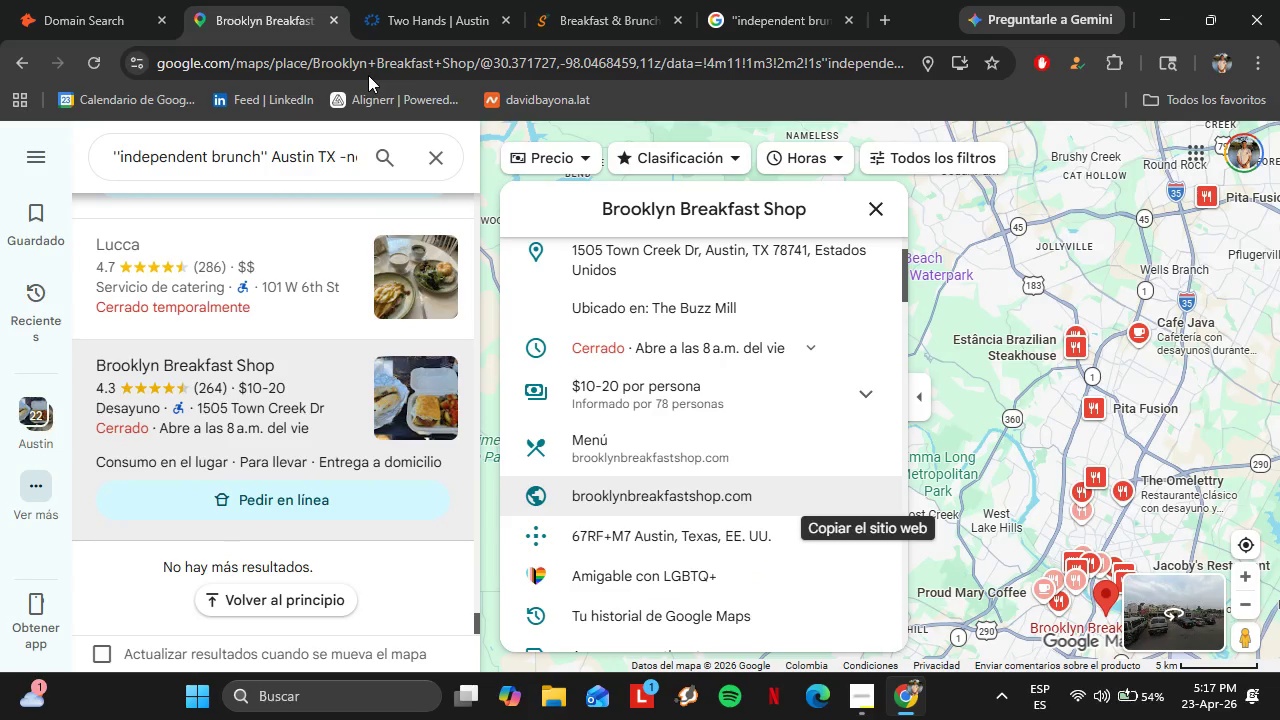 
left_click([495, 0])
 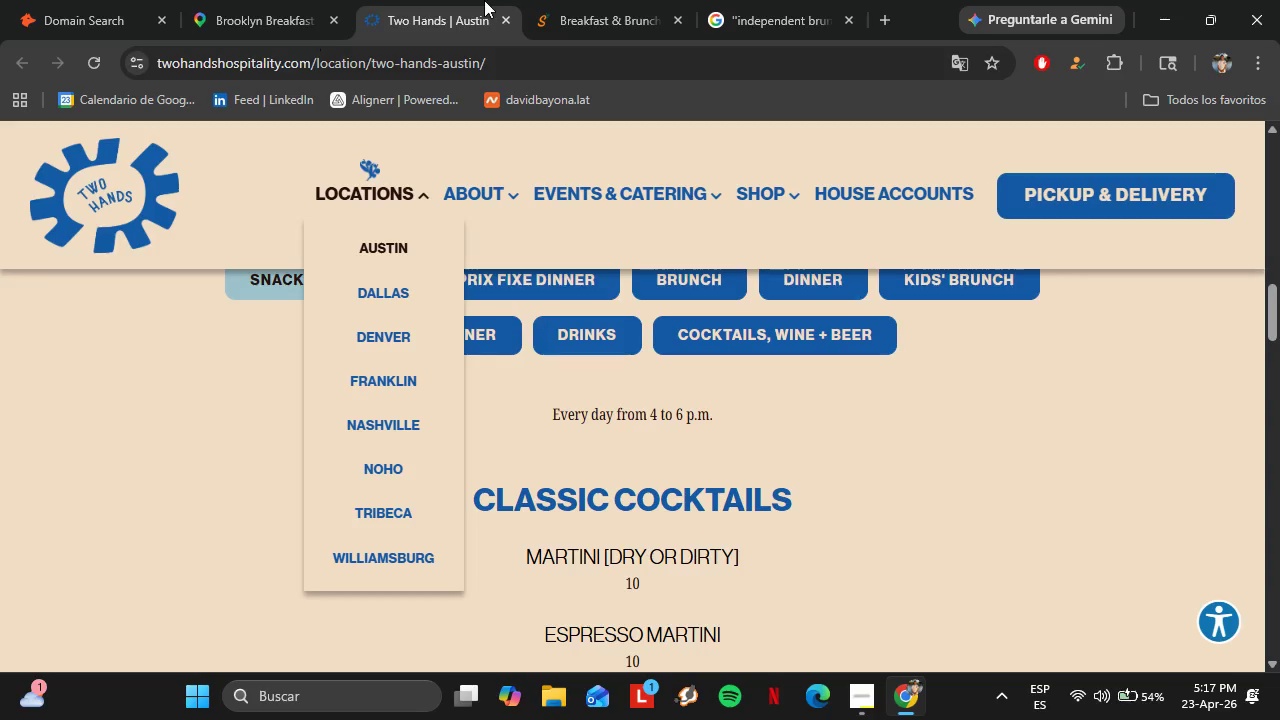 
left_click([503, 17])
 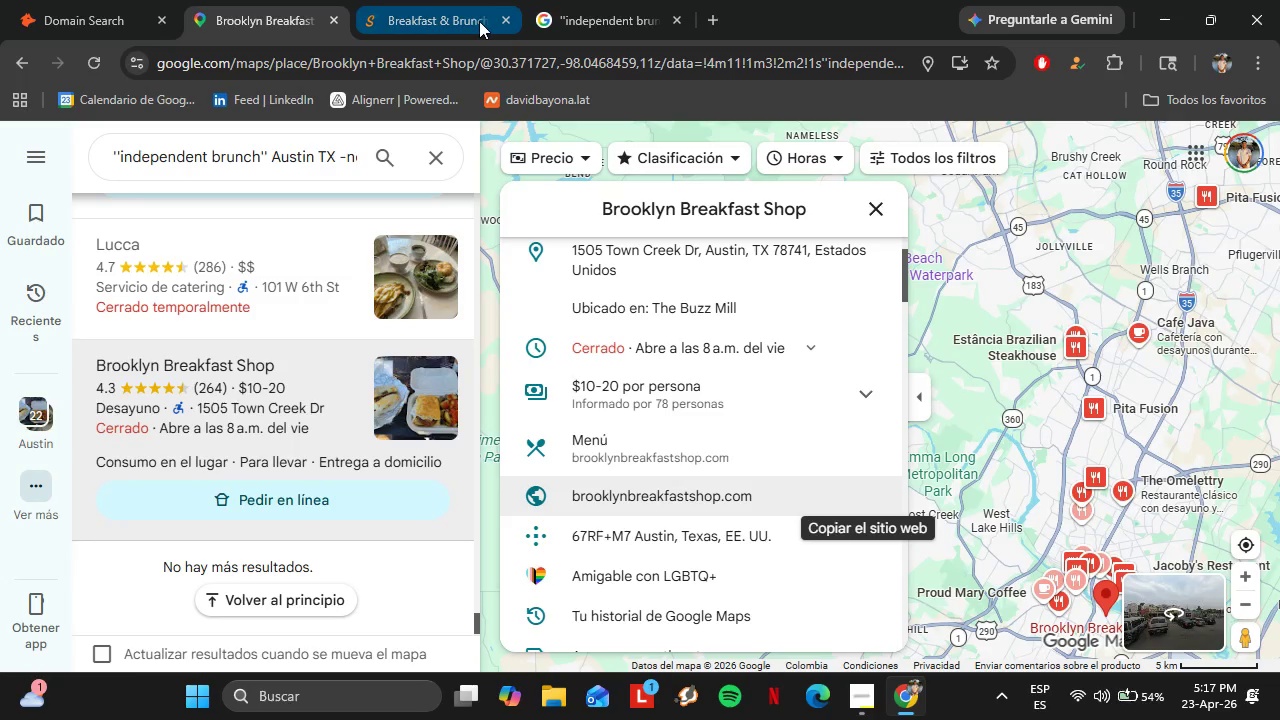 
left_click([431, 21])
 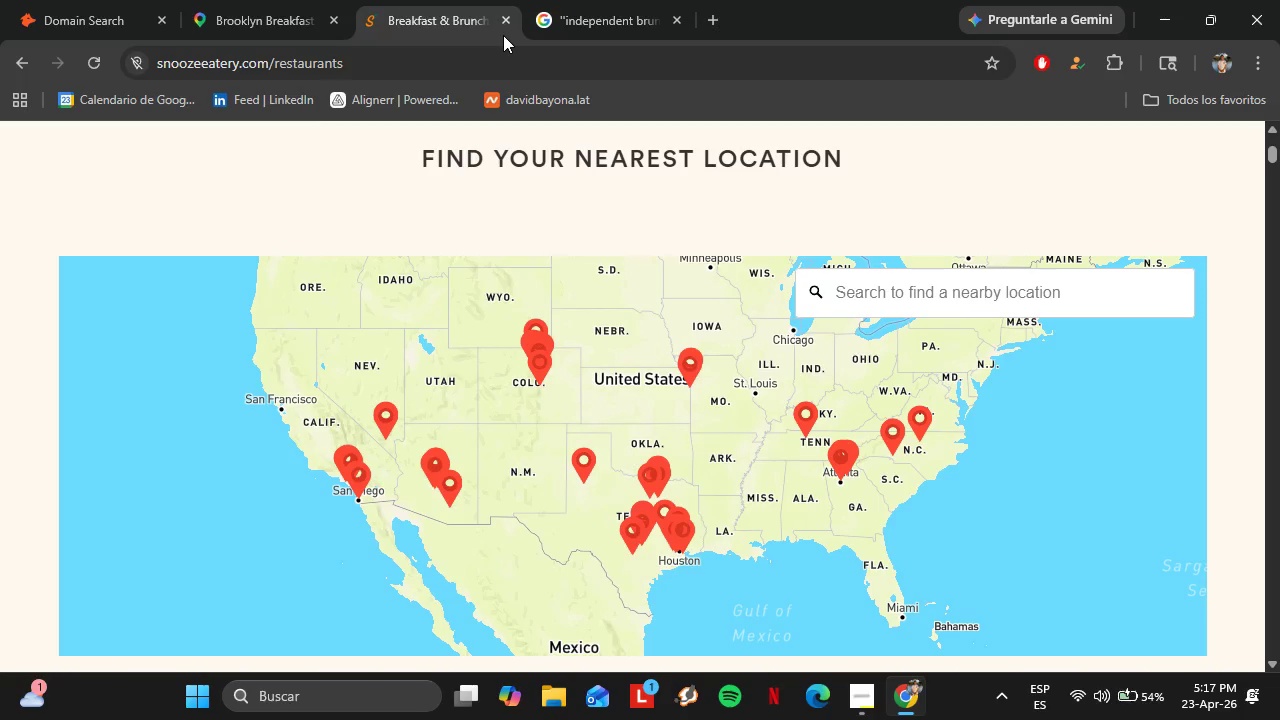 
left_click([499, 20])
 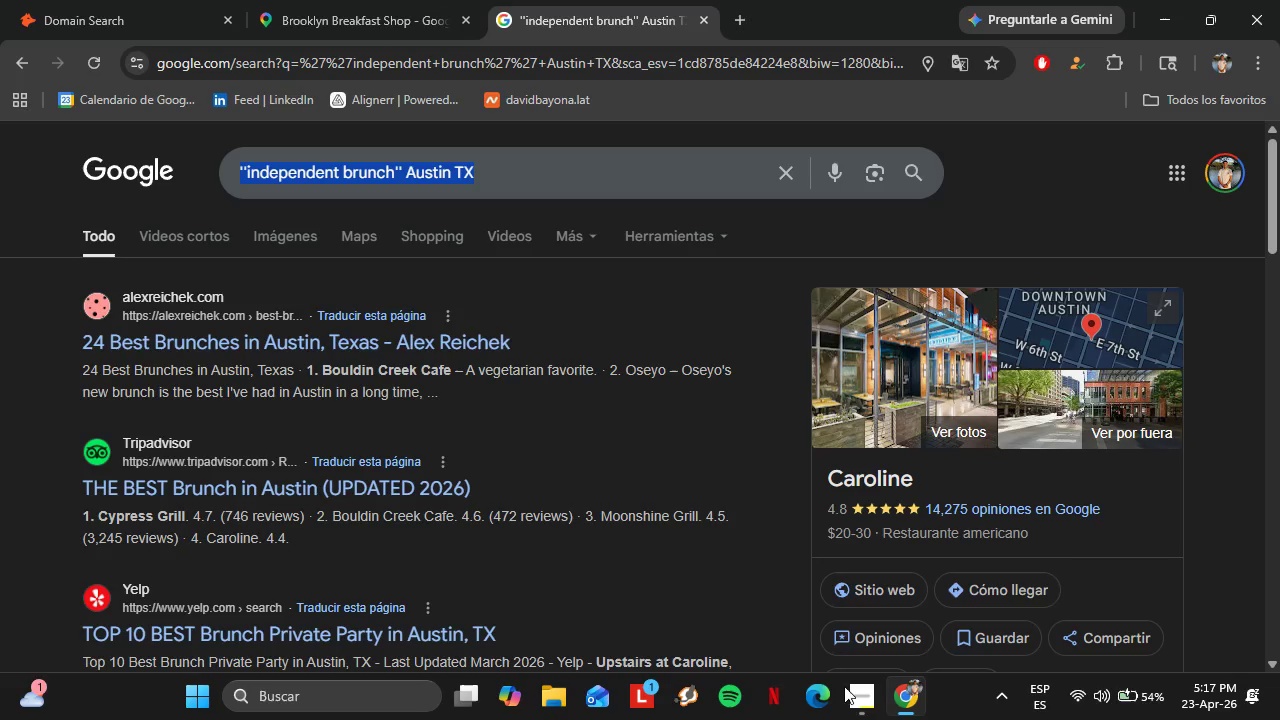 
left_click([855, 699])